 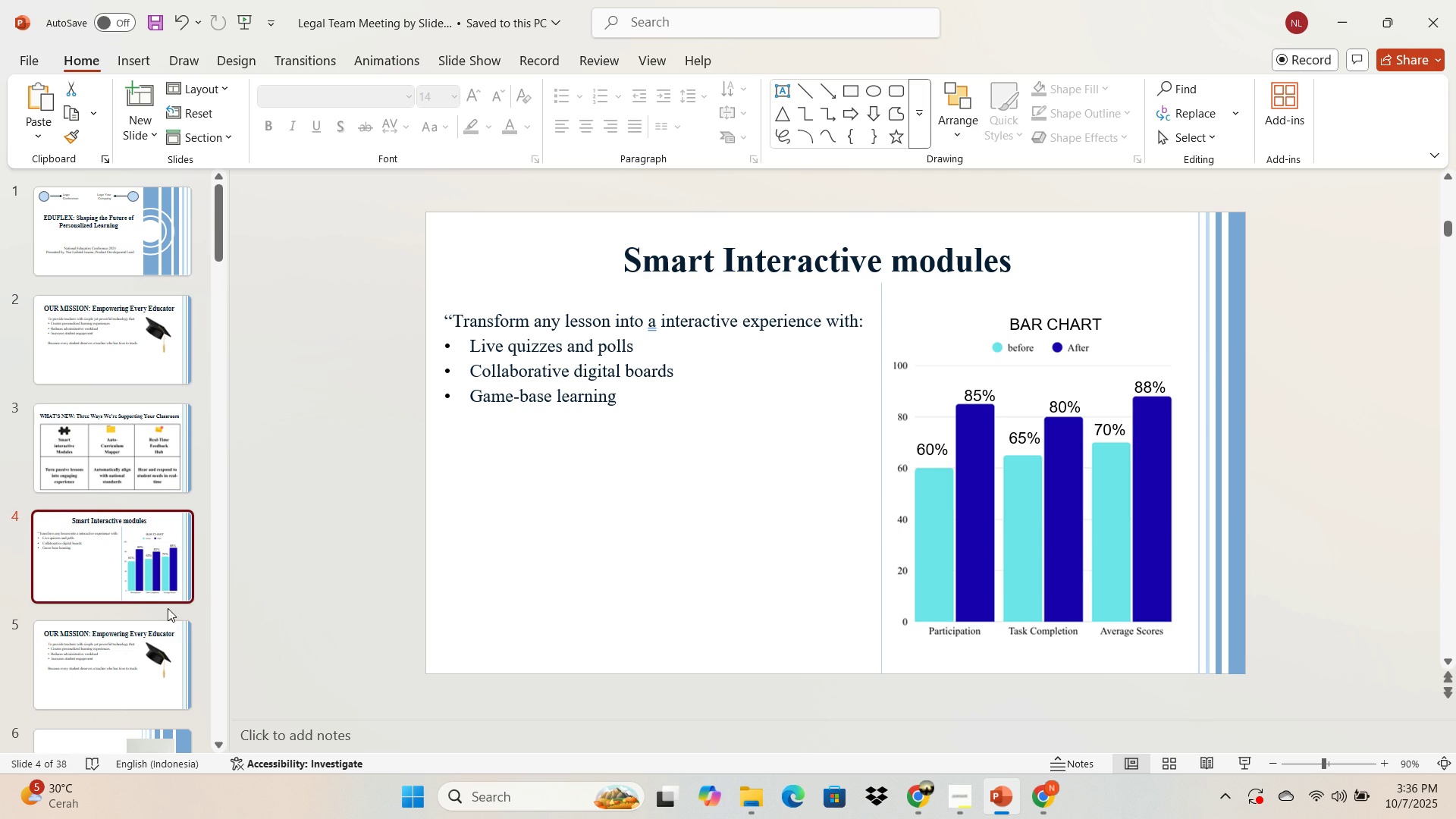 
left_click([135, 651])
 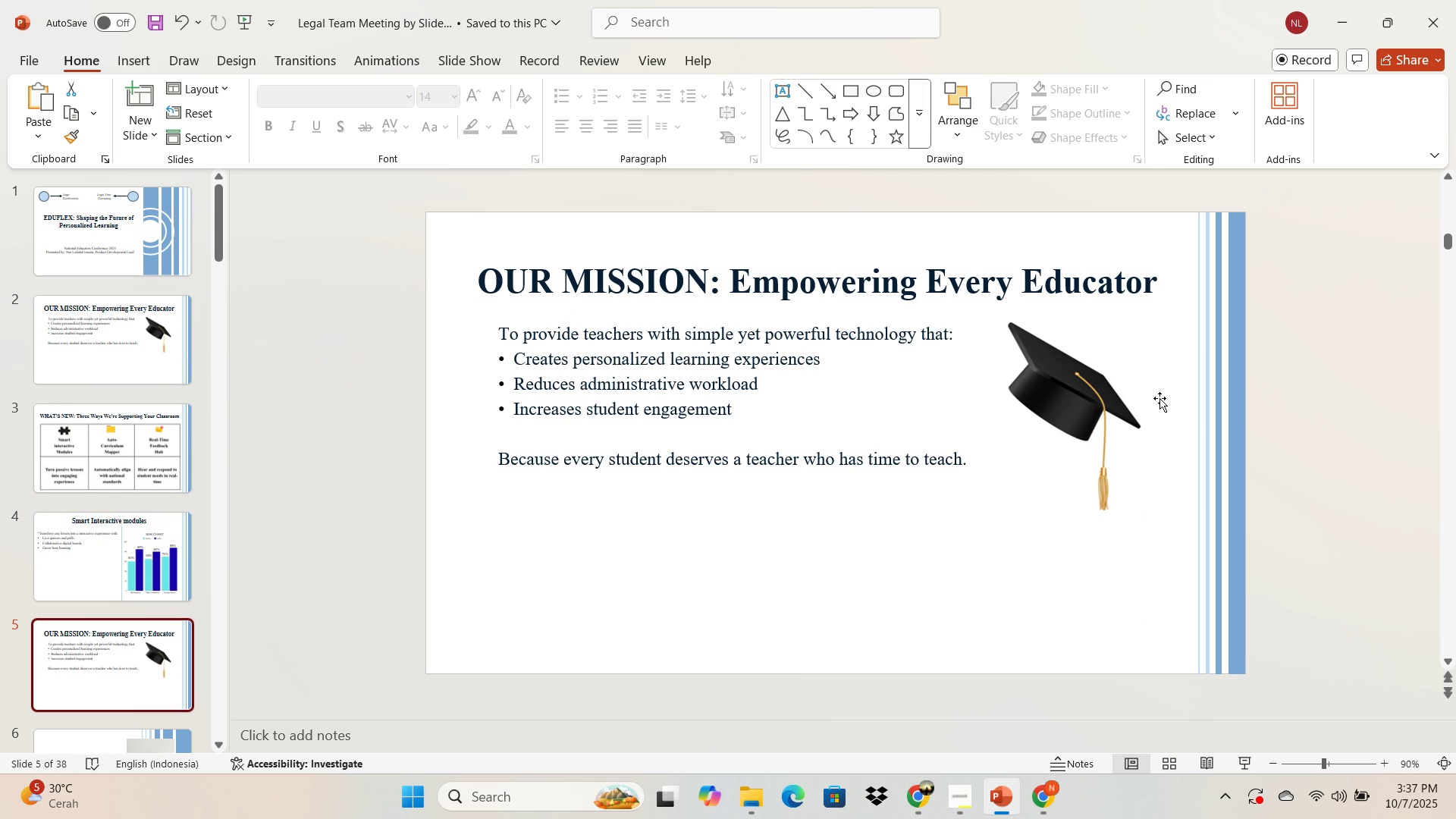 
left_click([1072, 400])
 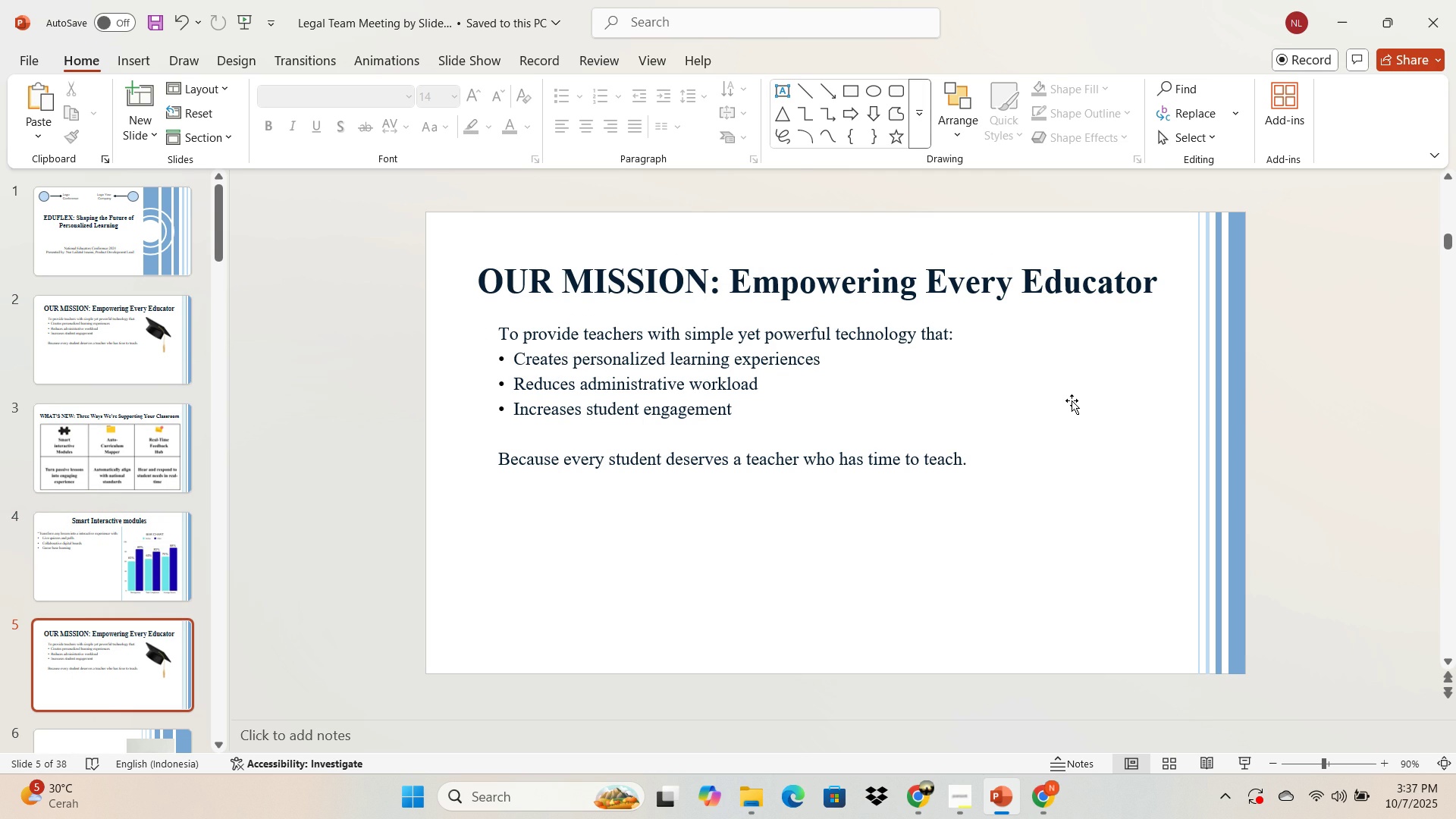 
key(Backspace)
 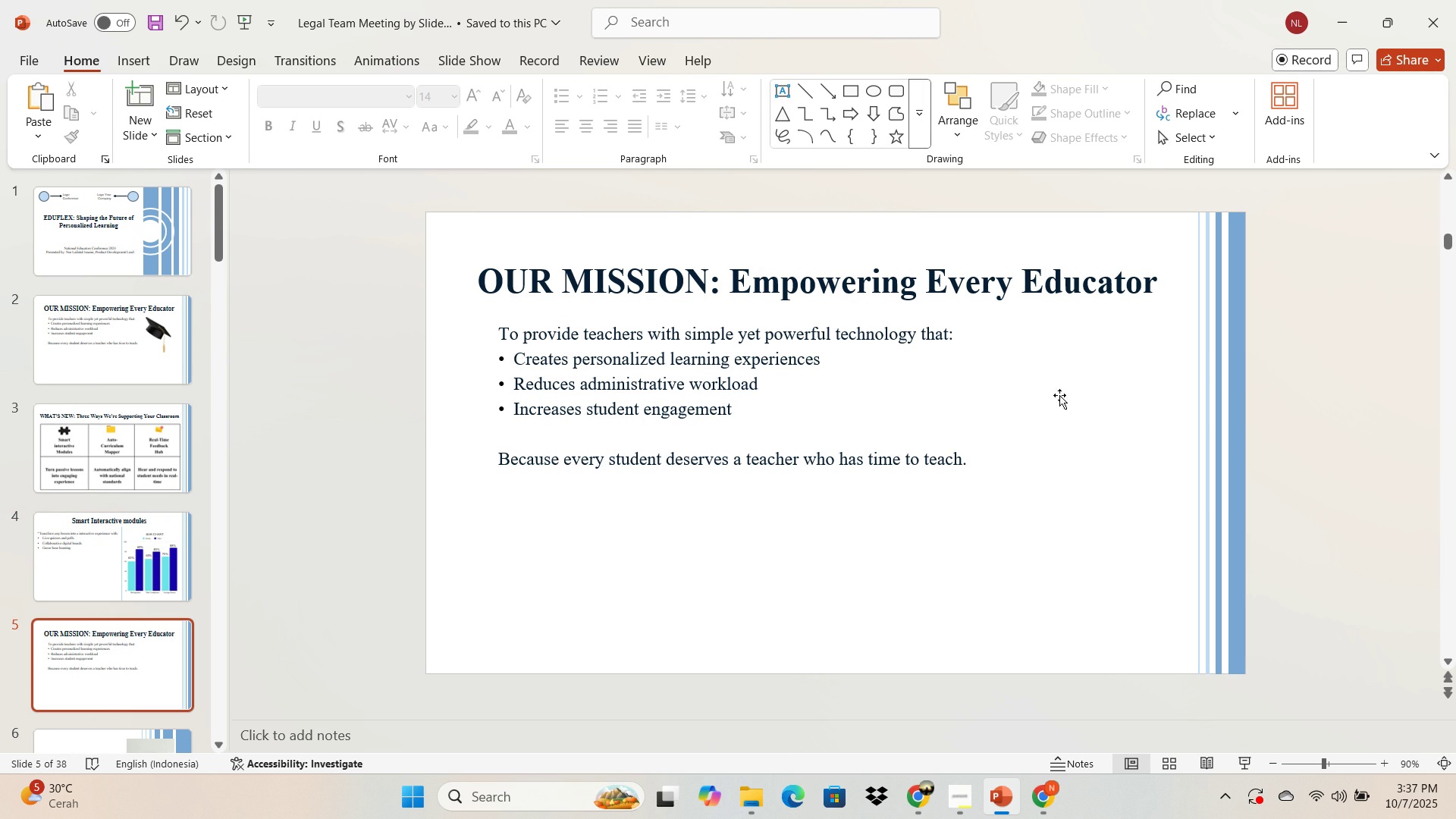 
wait(5.89)
 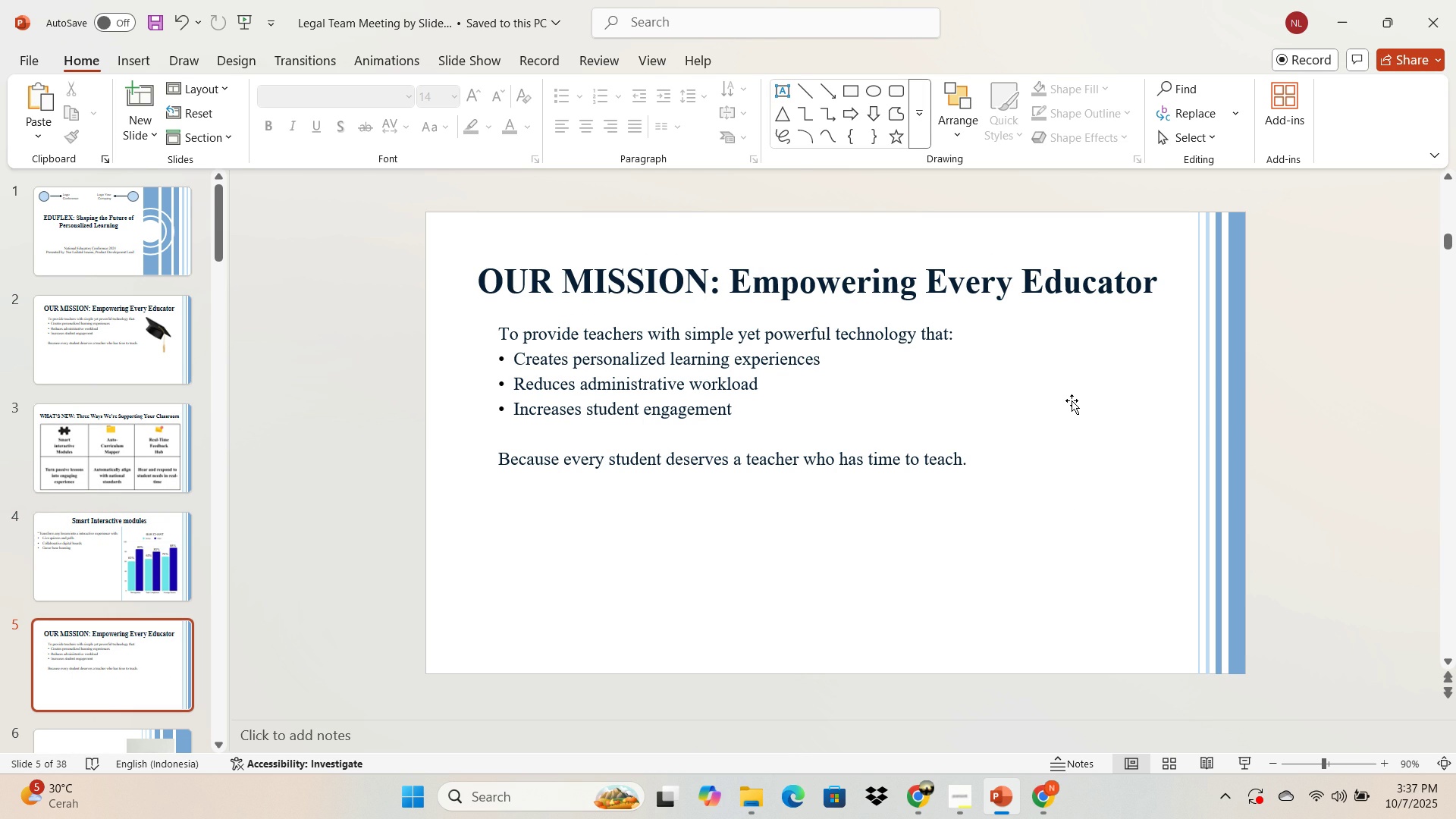 
double_click([805, 290])
 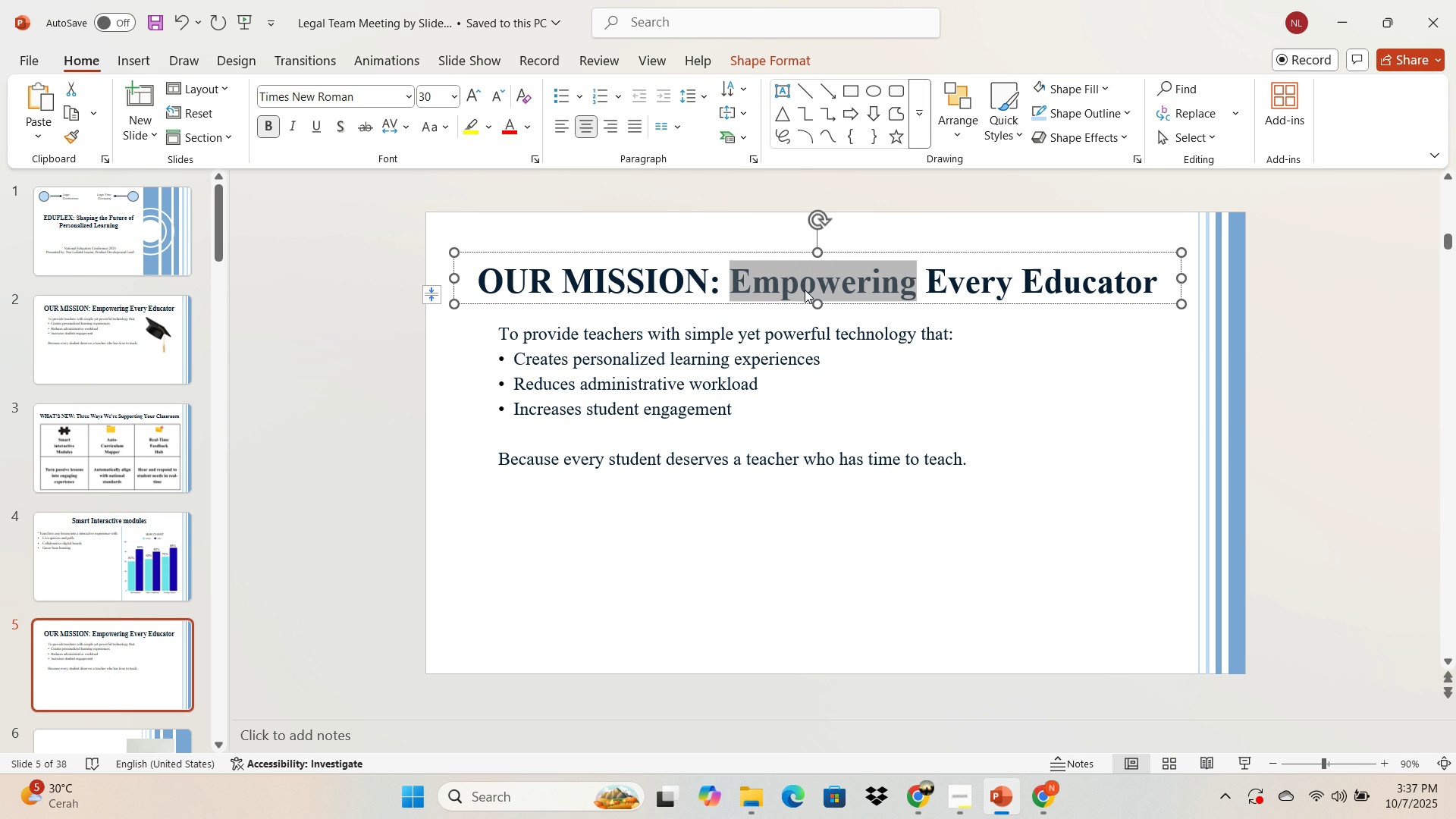 
key(Control+ControlLeft)
 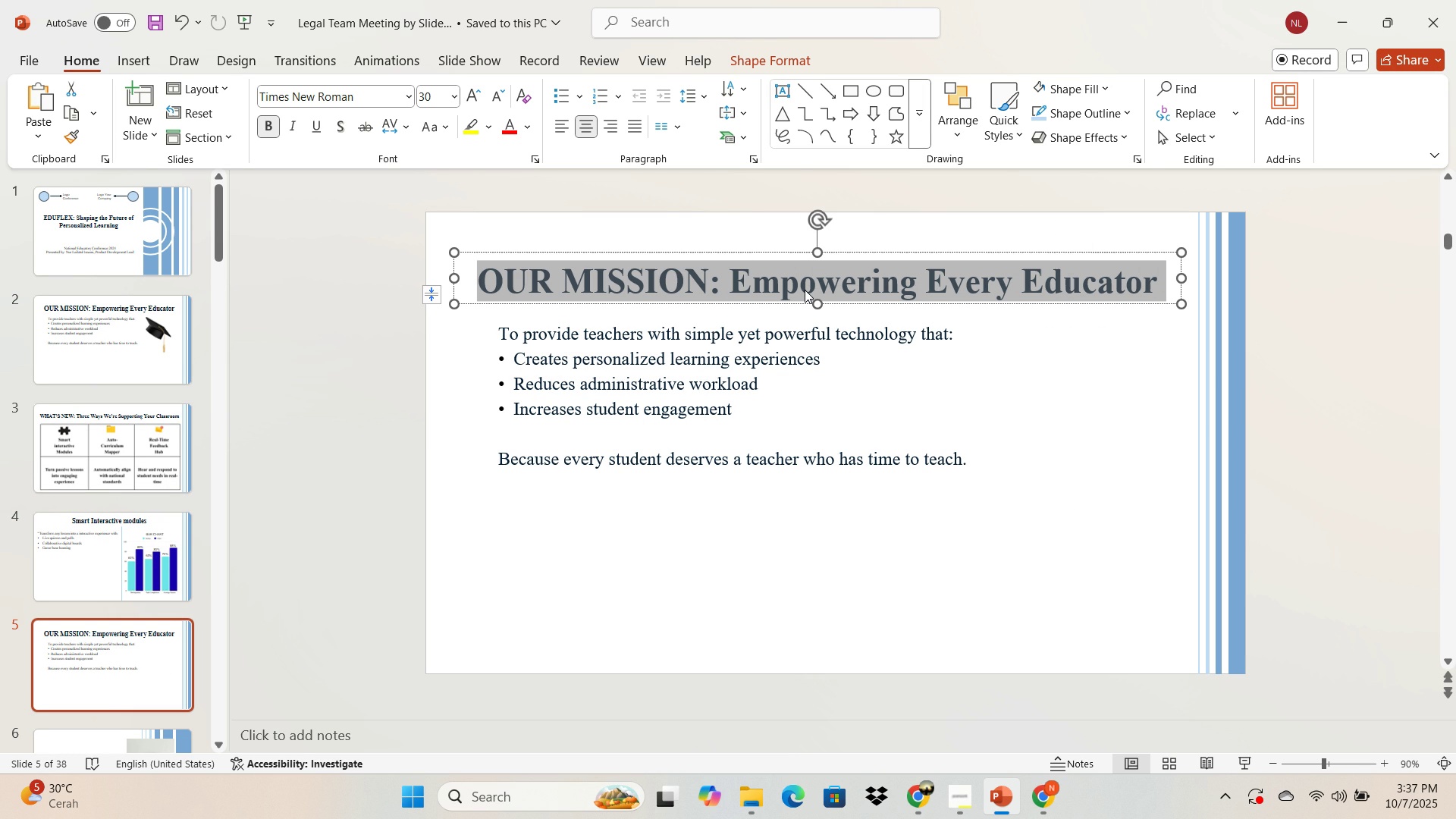 
key(Control+A)
 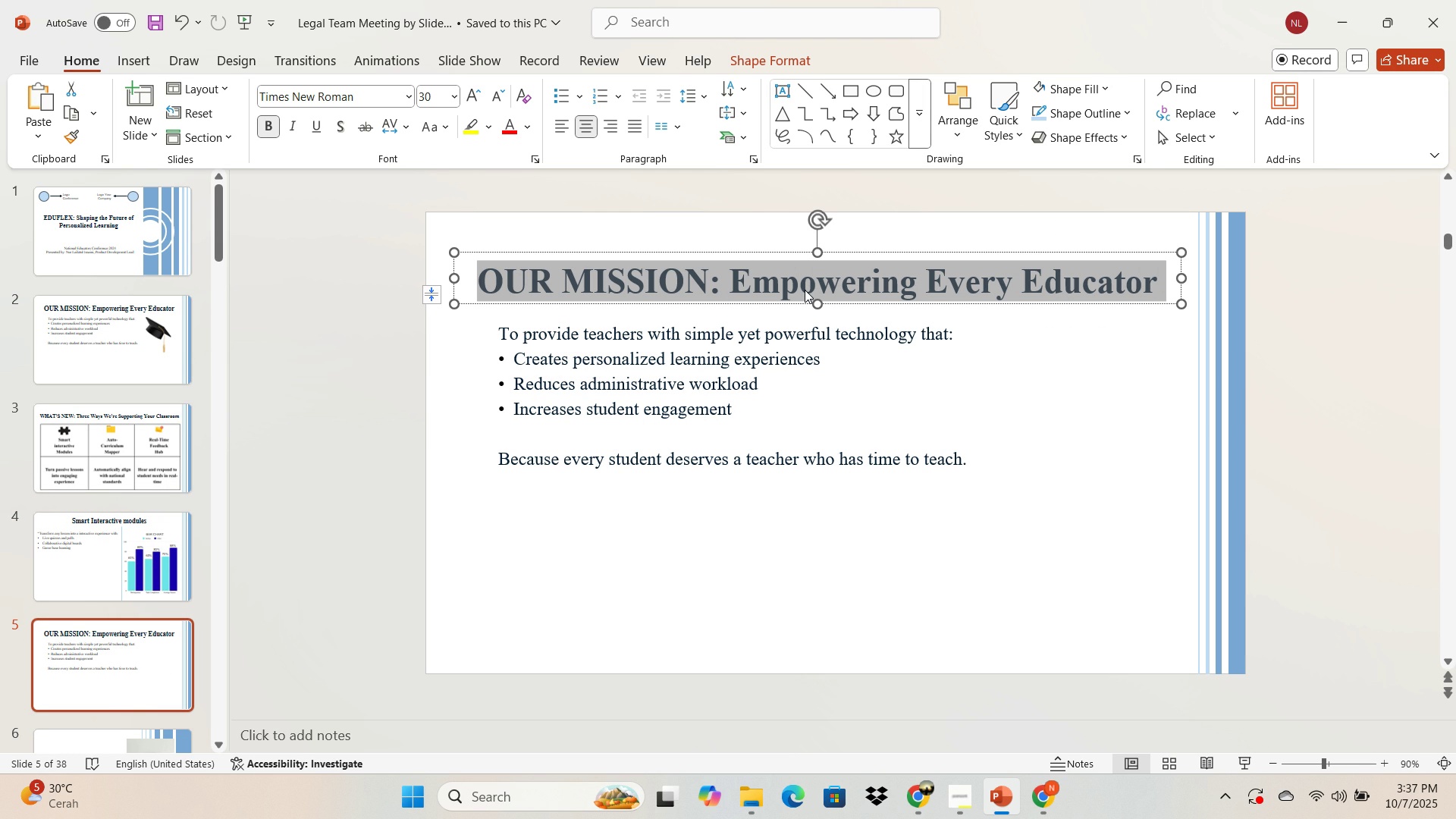 
wait(9.07)
 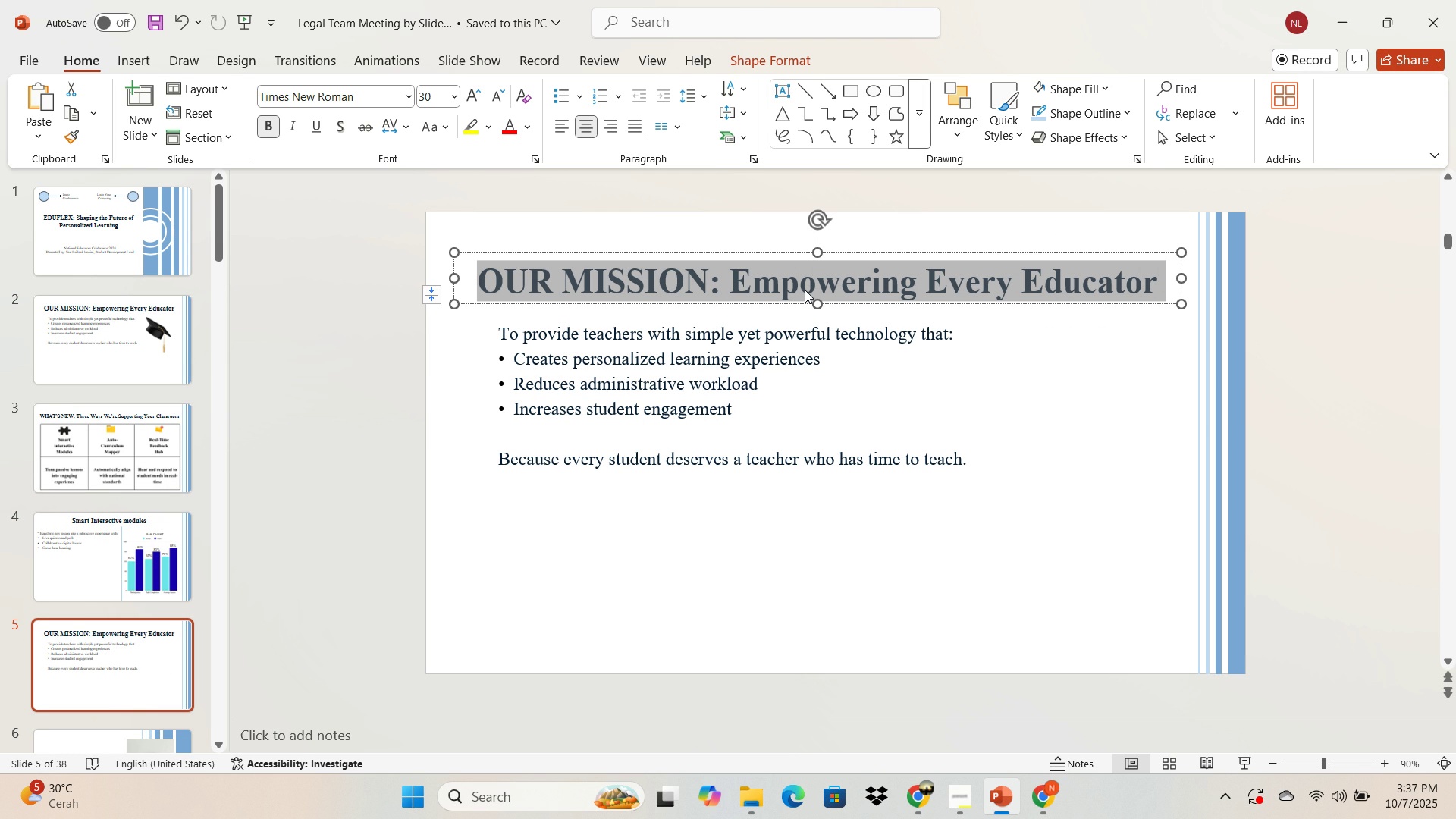 
type(FEATY)
key(Backspace)
key(Backspace)
key(Backspace)
key(Backspace)
key(Backspace)
type(feature 2")
key(Backspace)
type(: aUTO-cURRICULUM mAPPER)